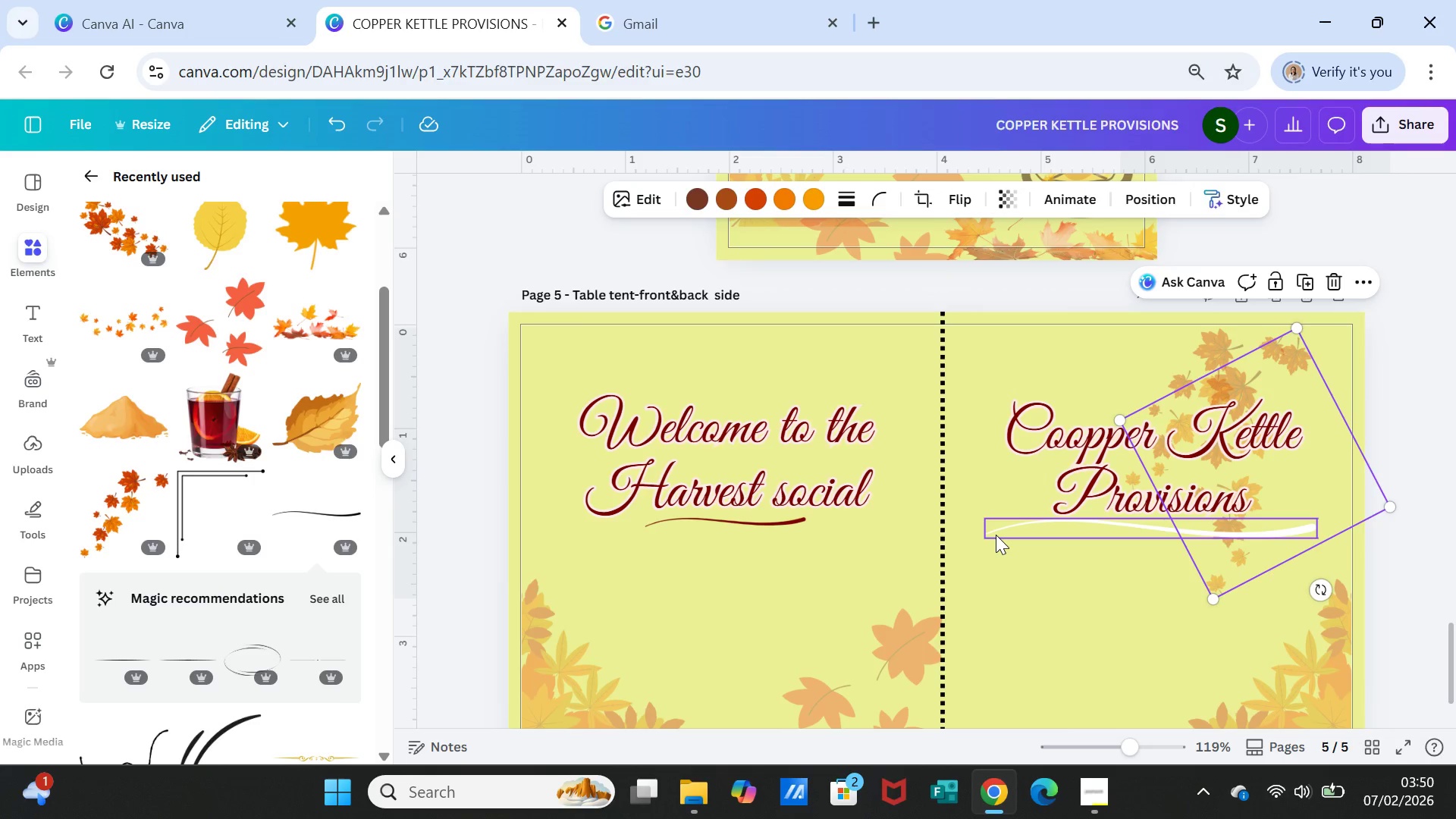 
left_click([996, 535])
 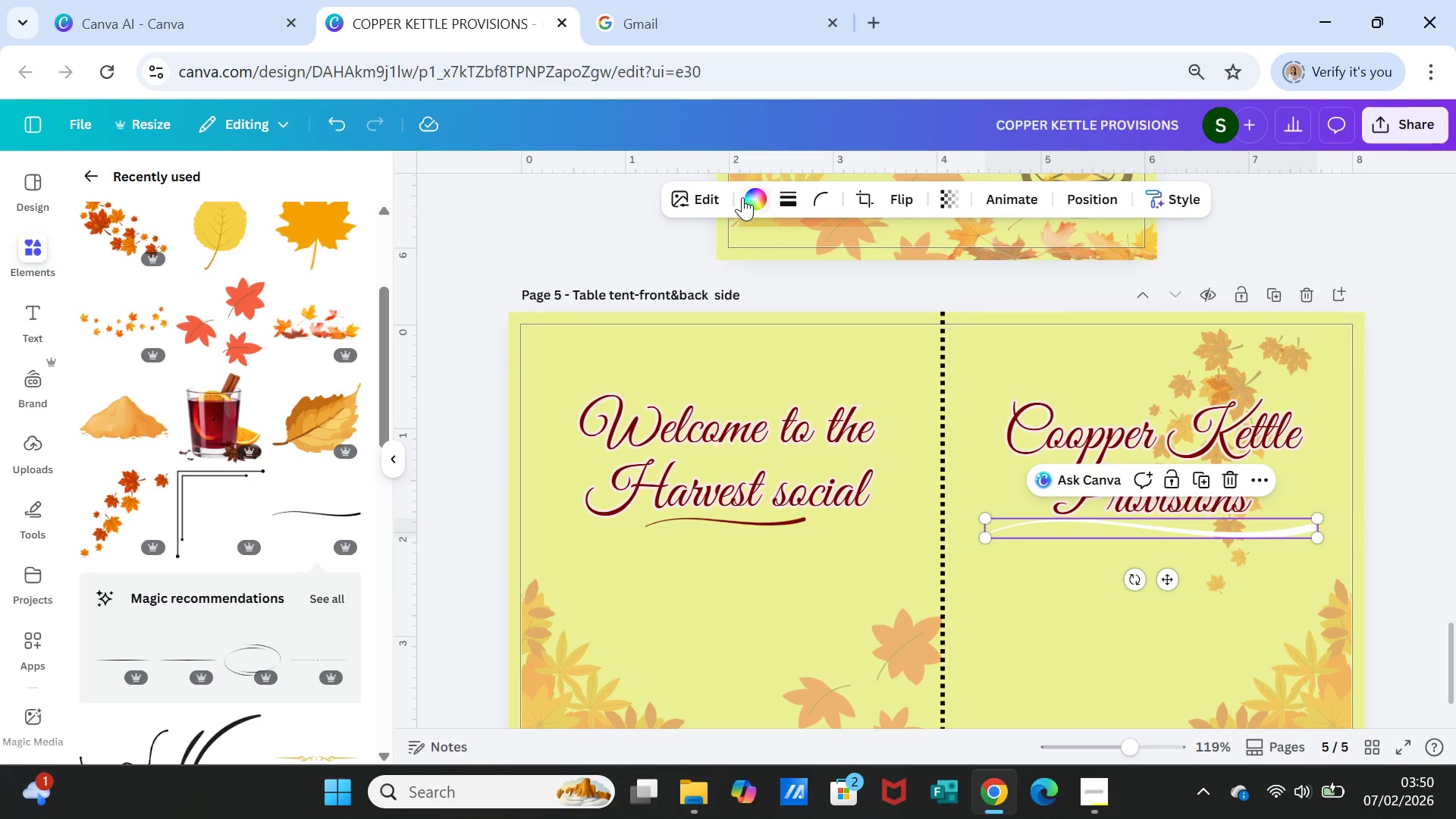 
left_click([747, 198])
 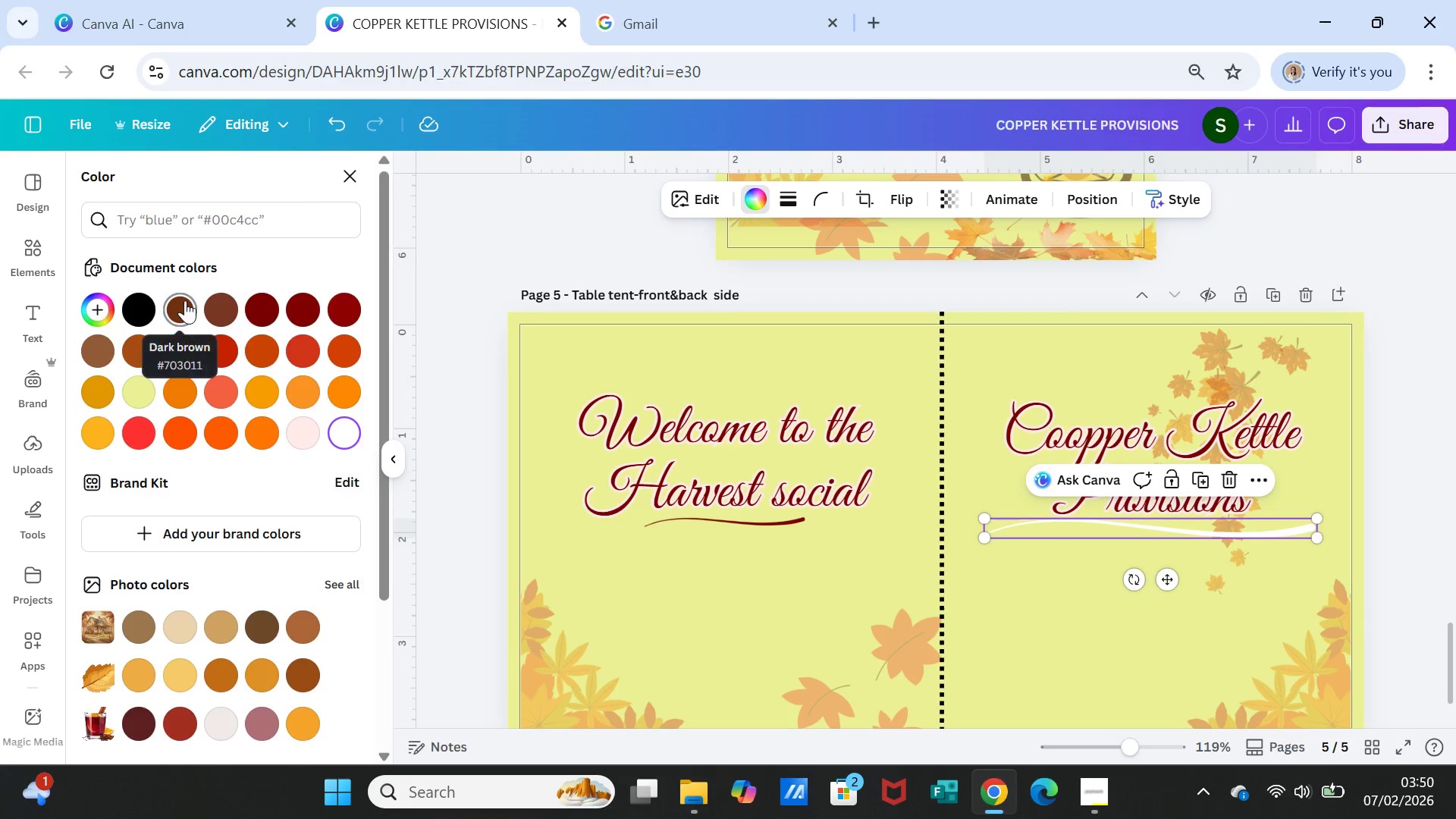 
mouse_move([171, 310])
 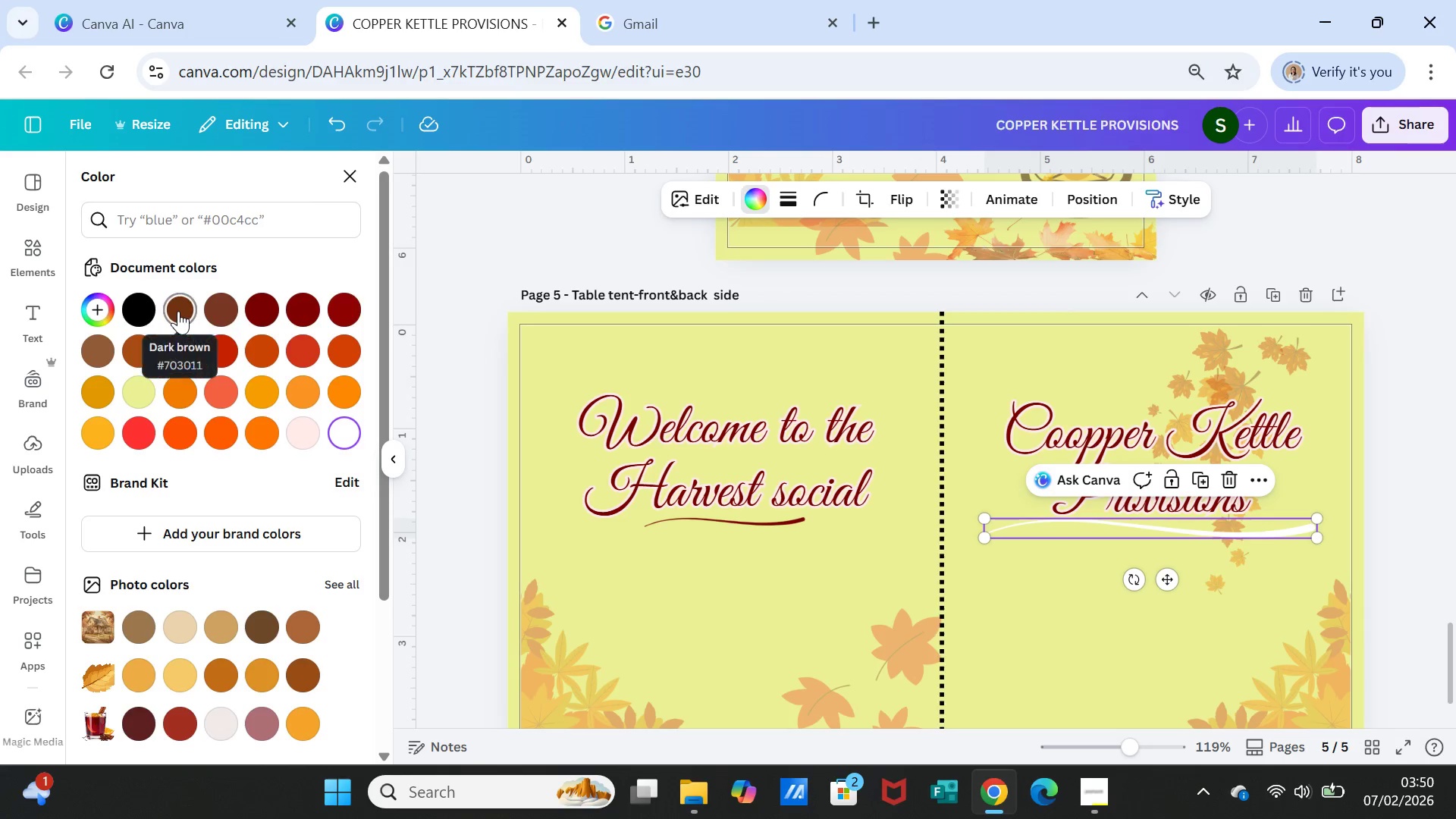 
left_click([178, 311])
 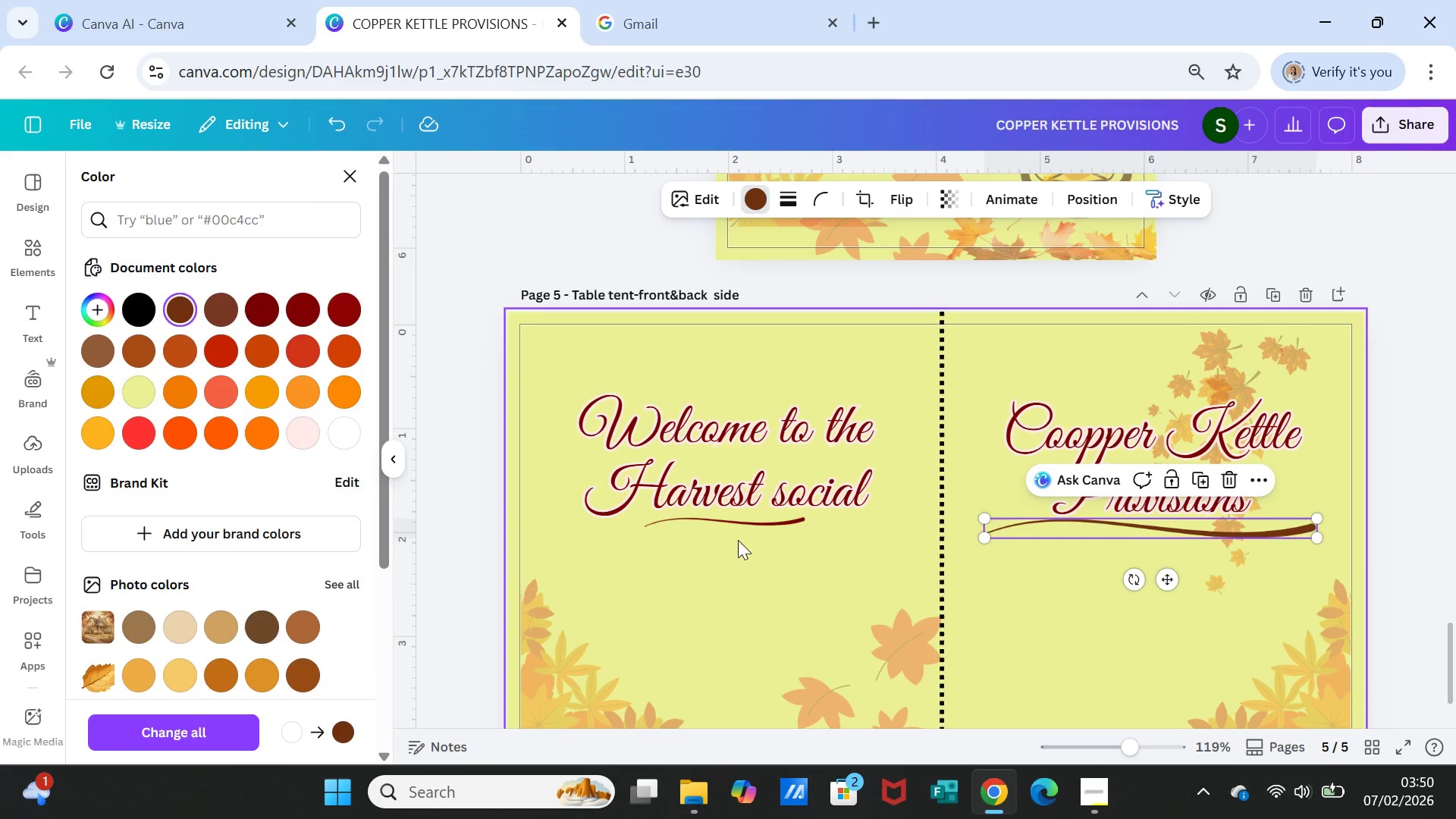 
left_click([745, 518])
 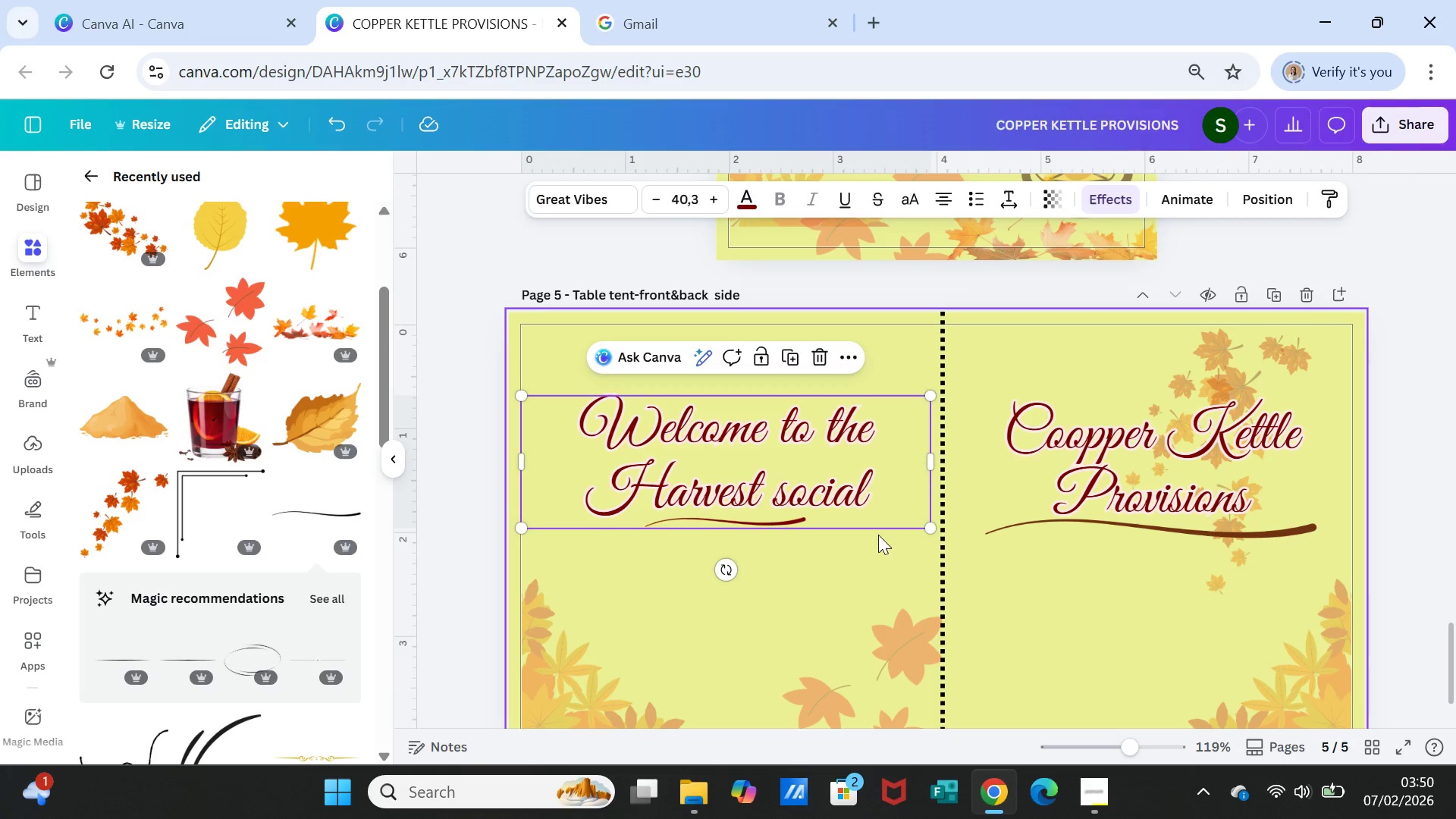 
double_click([784, 517])
 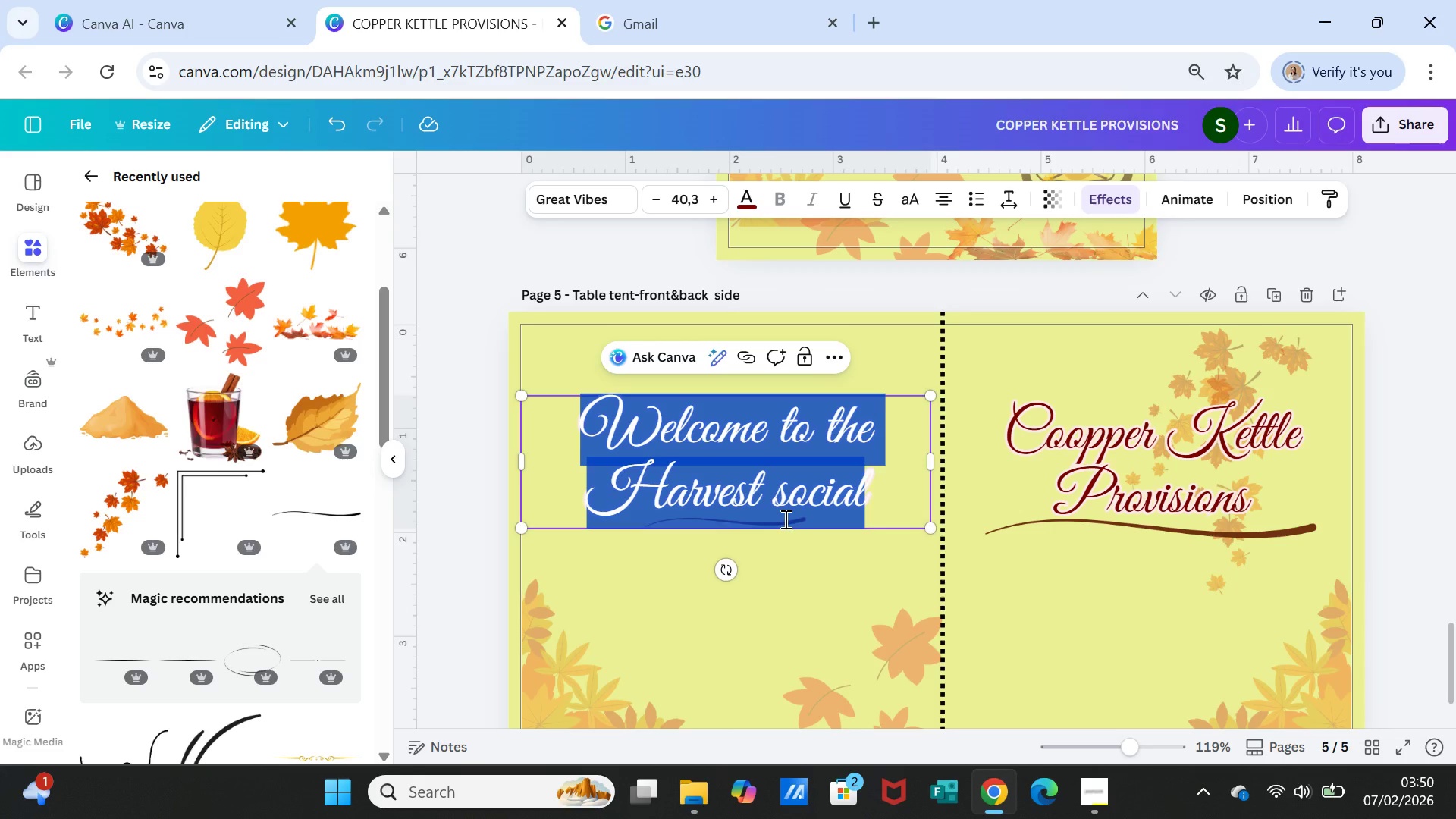 
left_click([784, 519])
 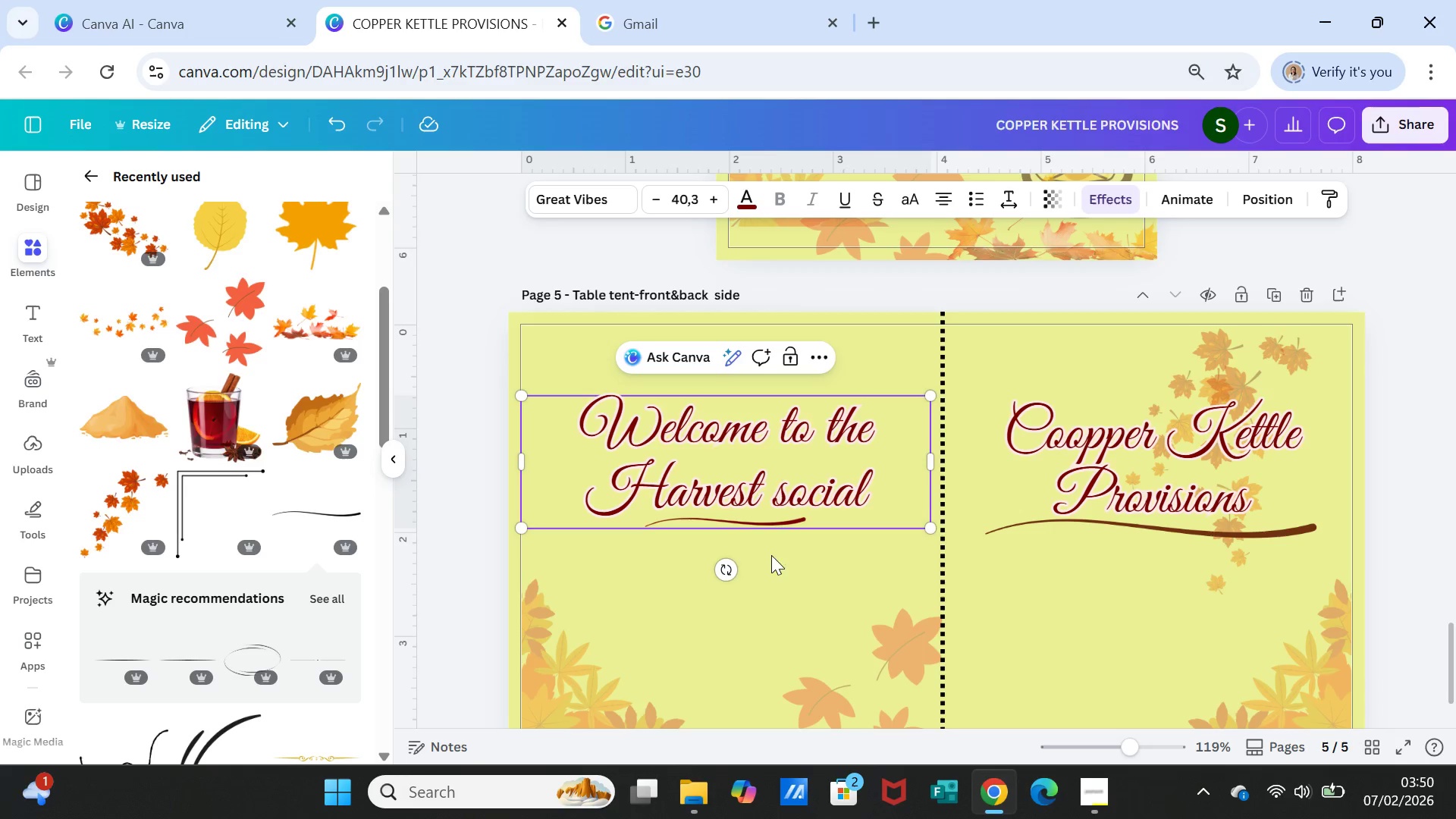 
left_click([786, 601])
 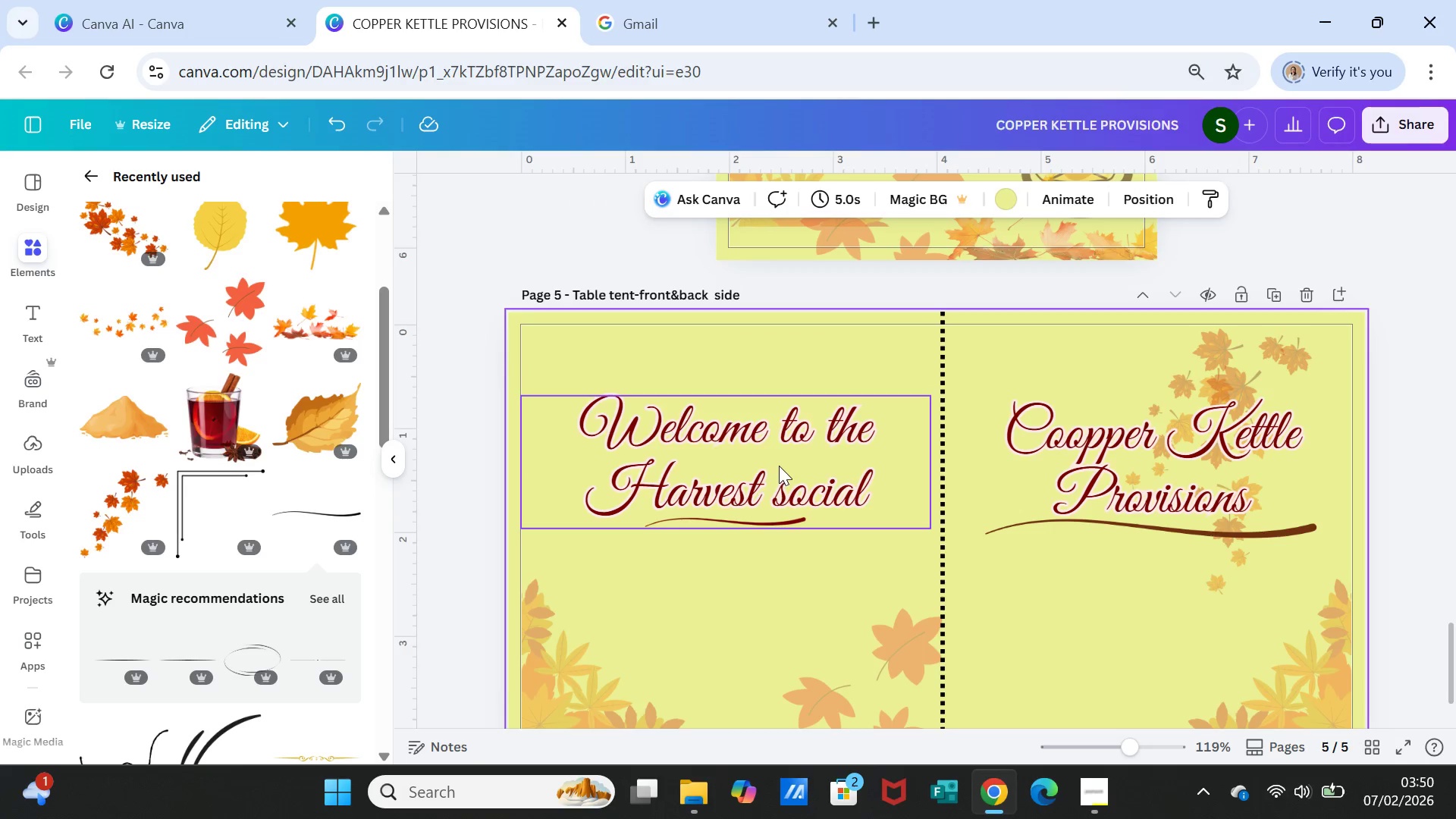 
left_click_drag(start_coordinate=[779, 466], to_coordinate=[779, 438])
 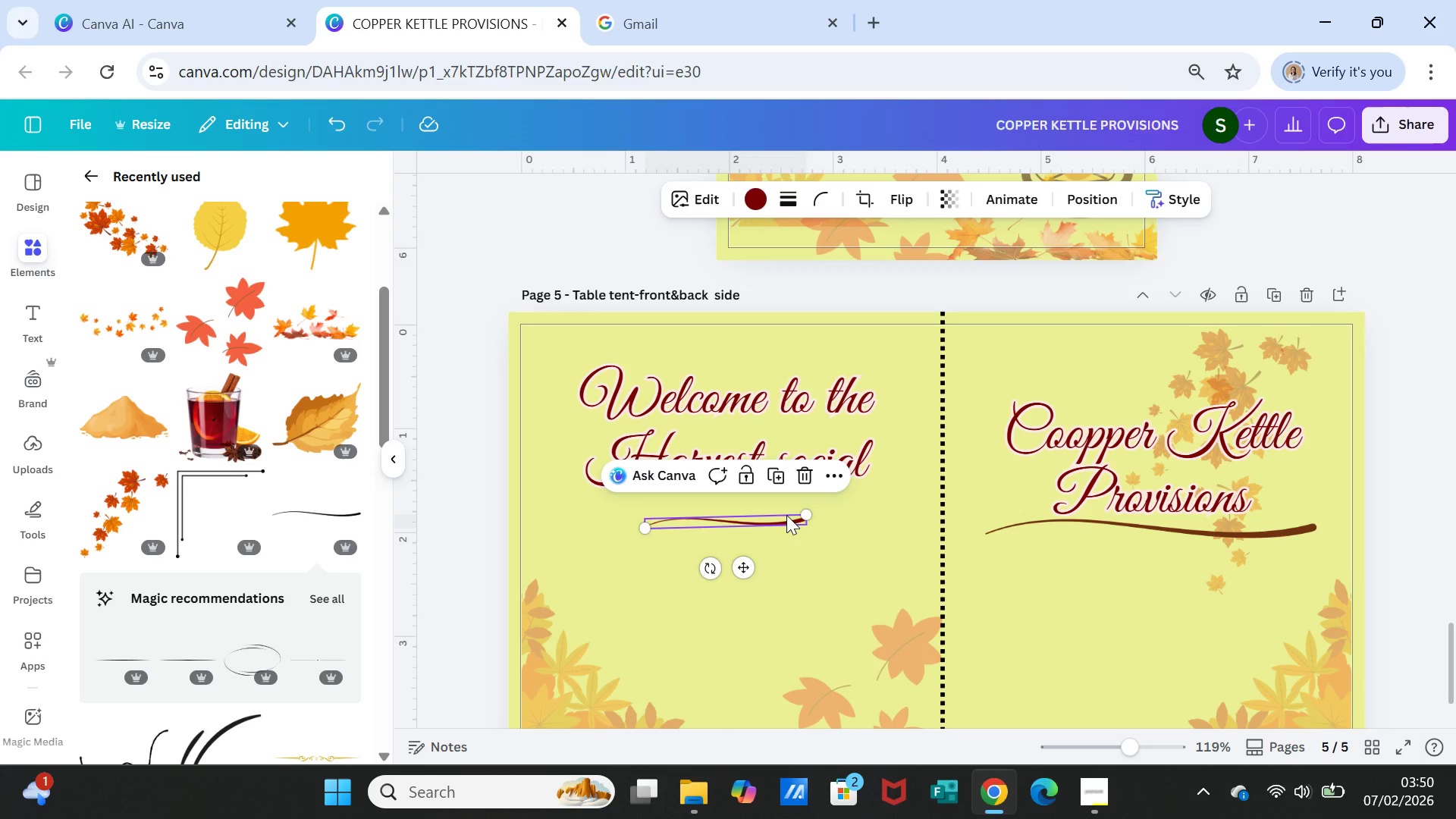 
key(Delete)
 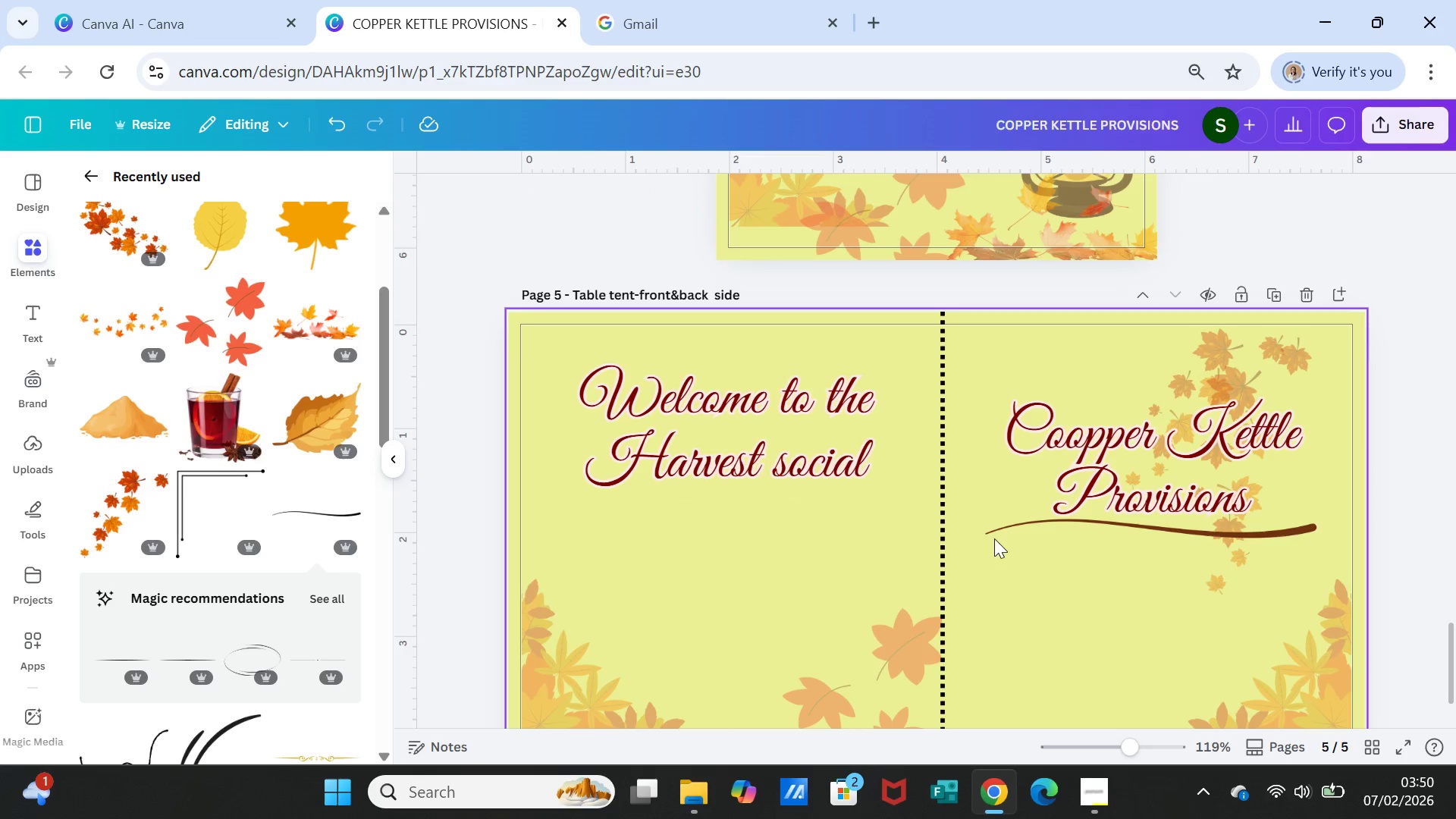 
left_click([997, 520])
 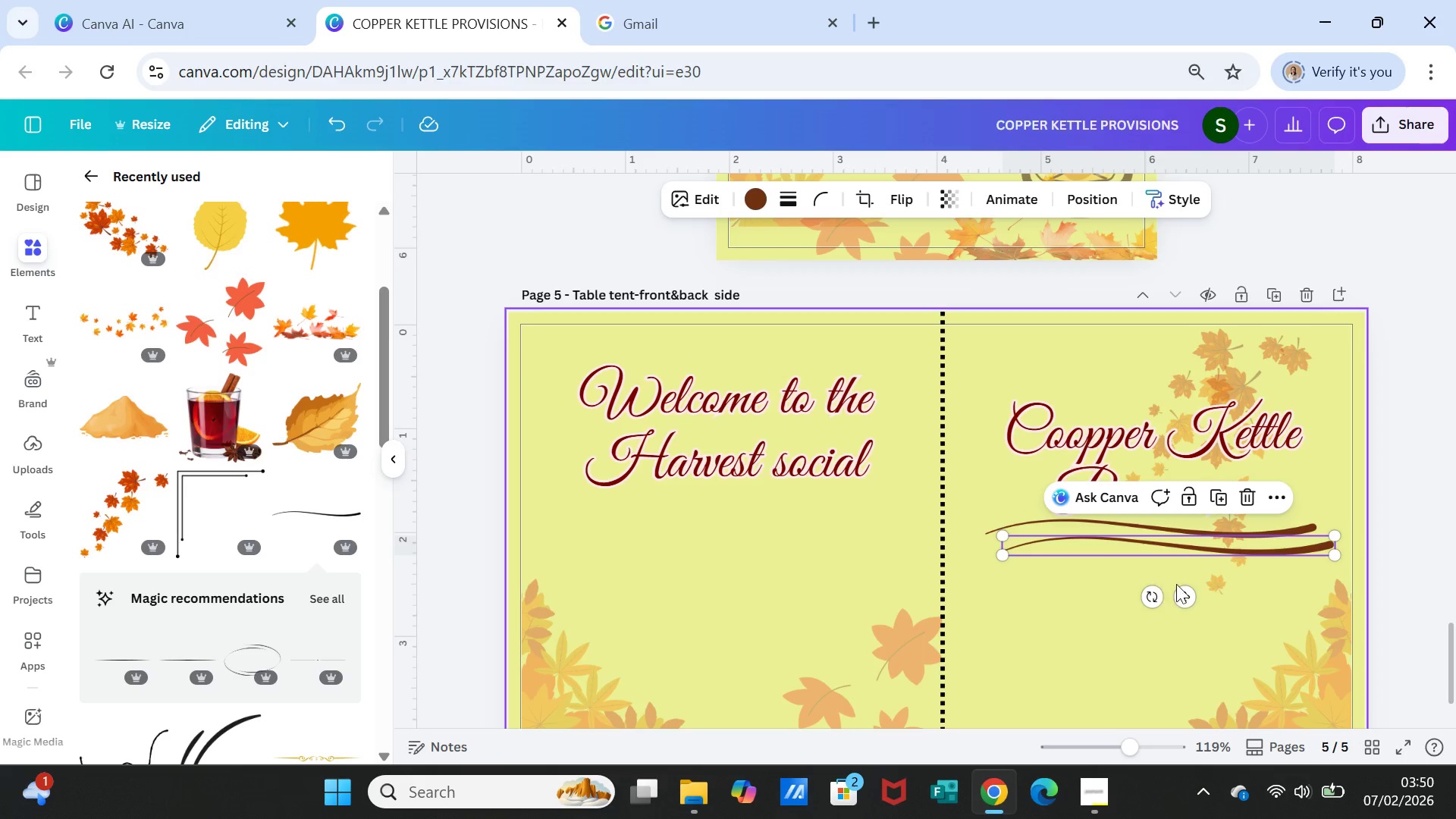 
left_click_drag(start_coordinate=[1189, 595], to_coordinate=[755, 569])
 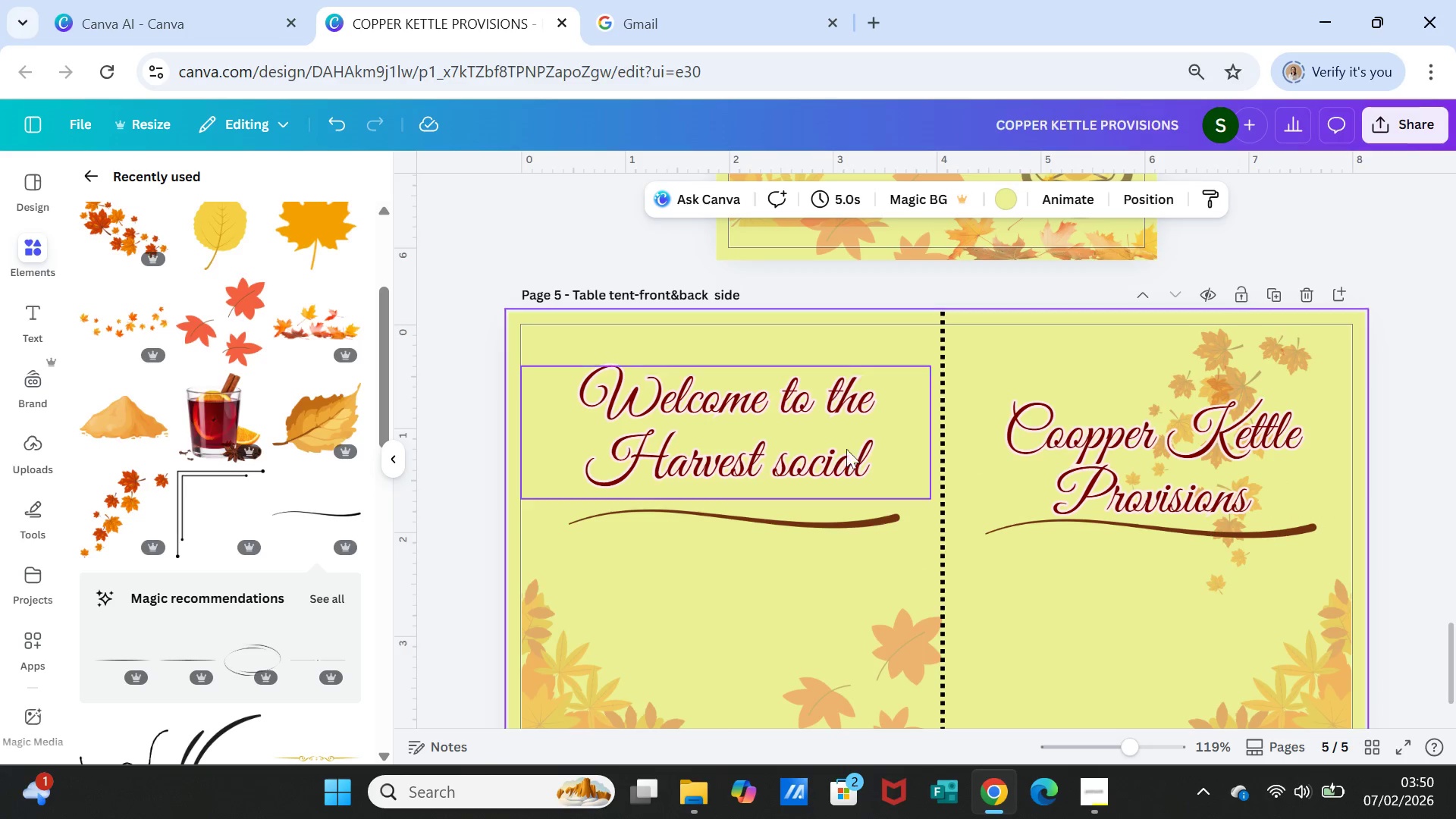 
left_click_drag(start_coordinate=[817, 440], to_coordinate=[817, 452])
 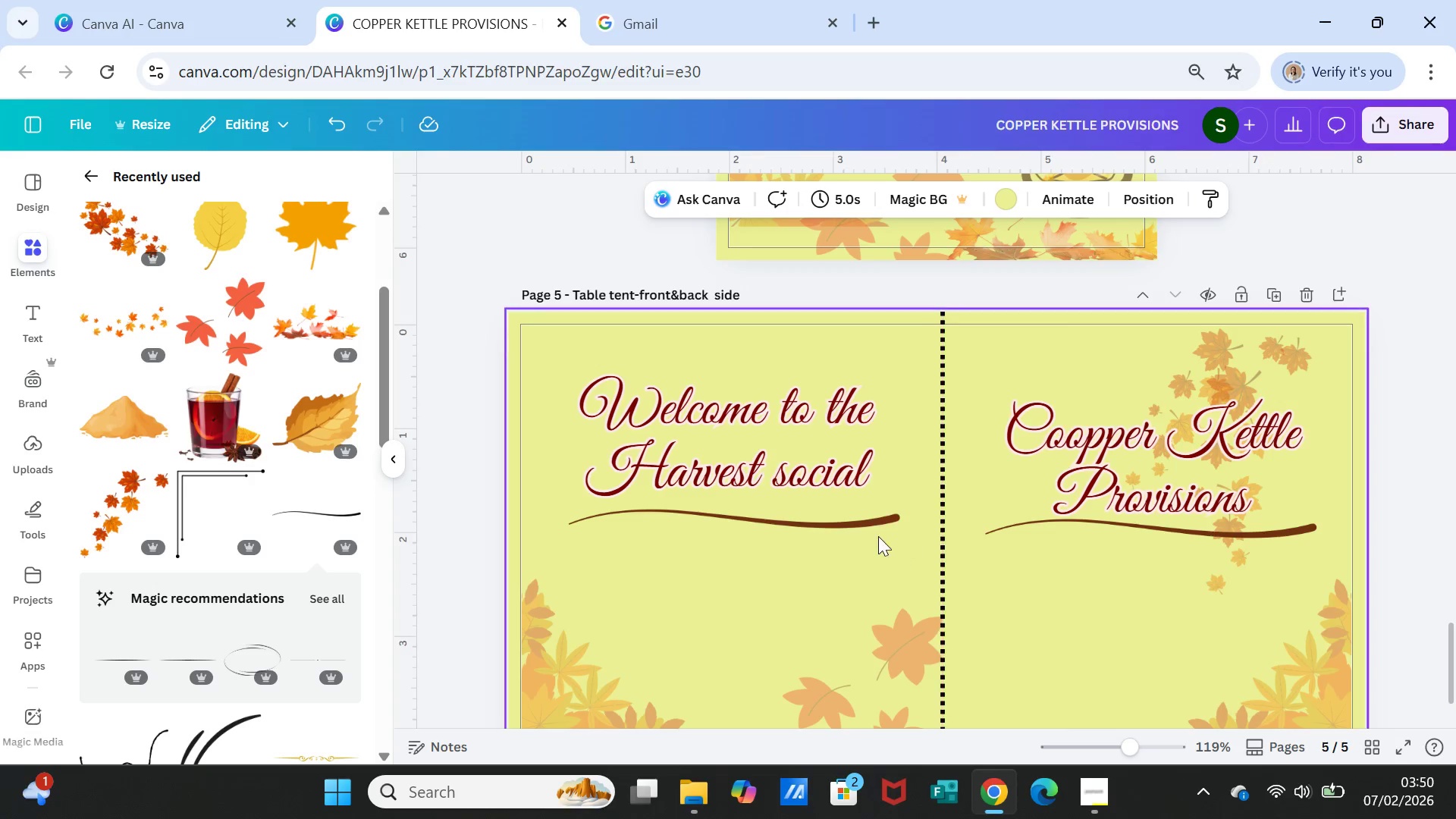 
left_click_drag(start_coordinate=[758, 512], to_coordinate=[761, 538])
 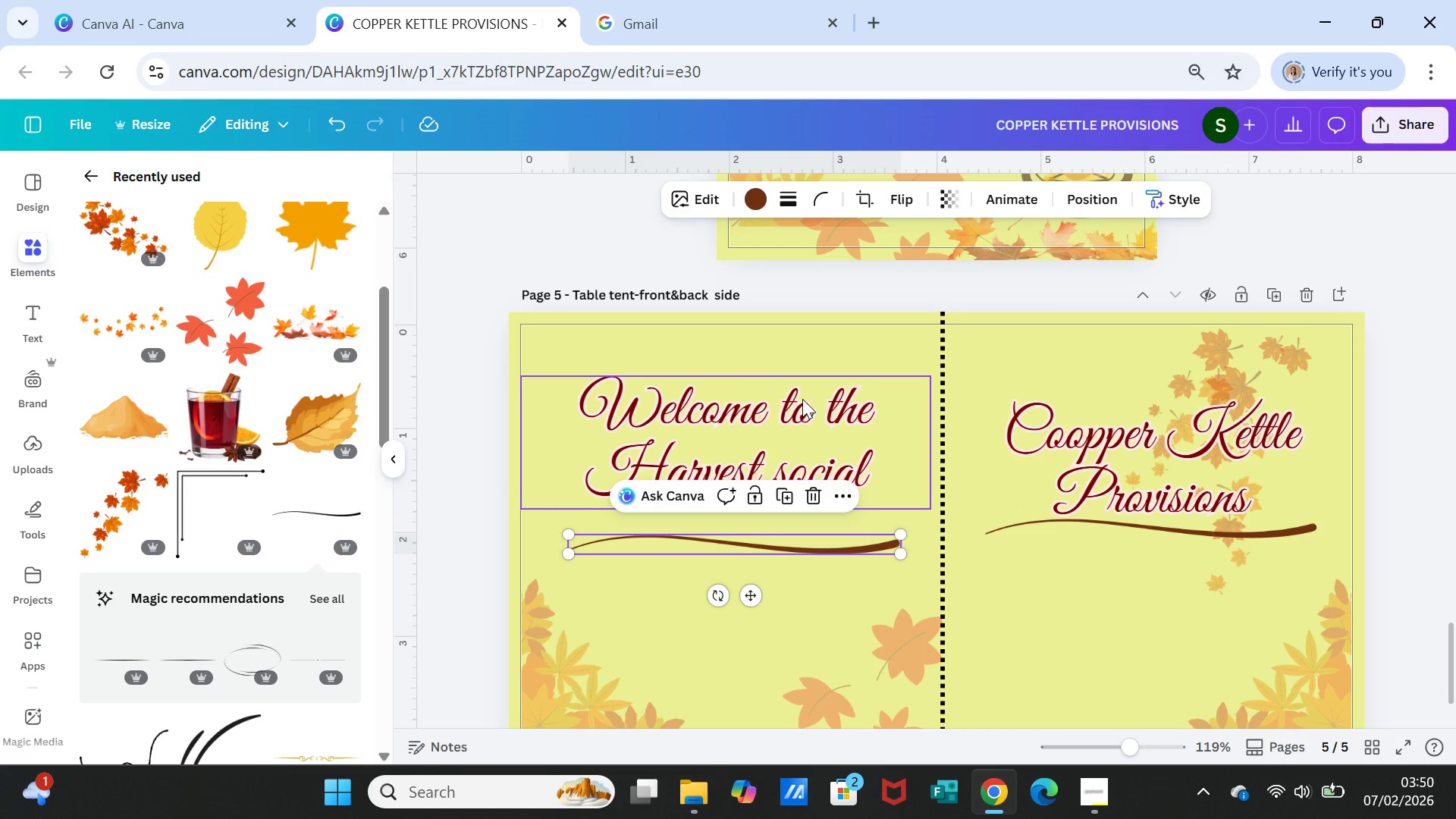 
left_click_drag(start_coordinate=[802, 399], to_coordinate=[799, 421])
 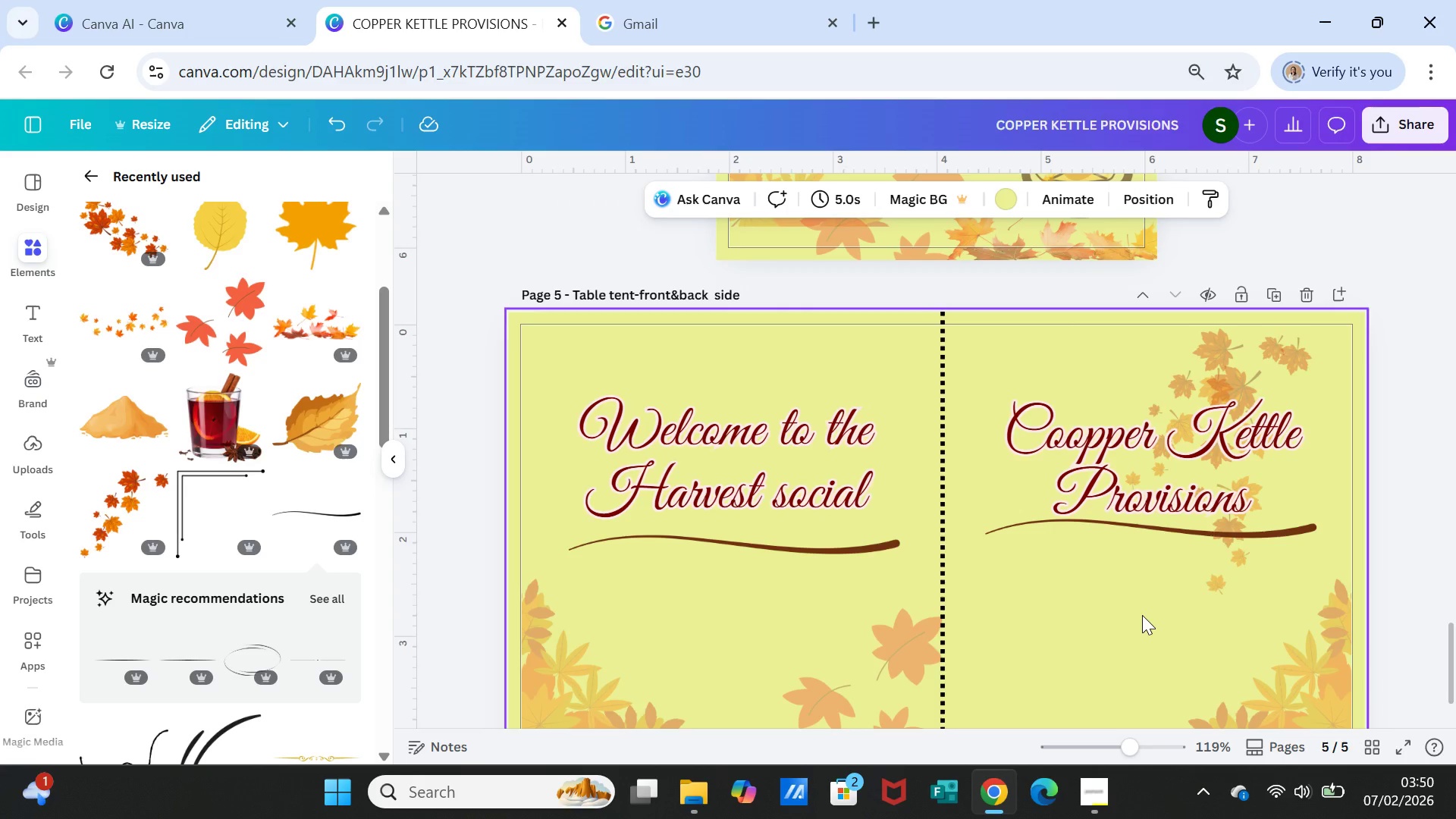 
scroll: coordinate [1136, 612], scroll_direction: up, amount: 6.0
 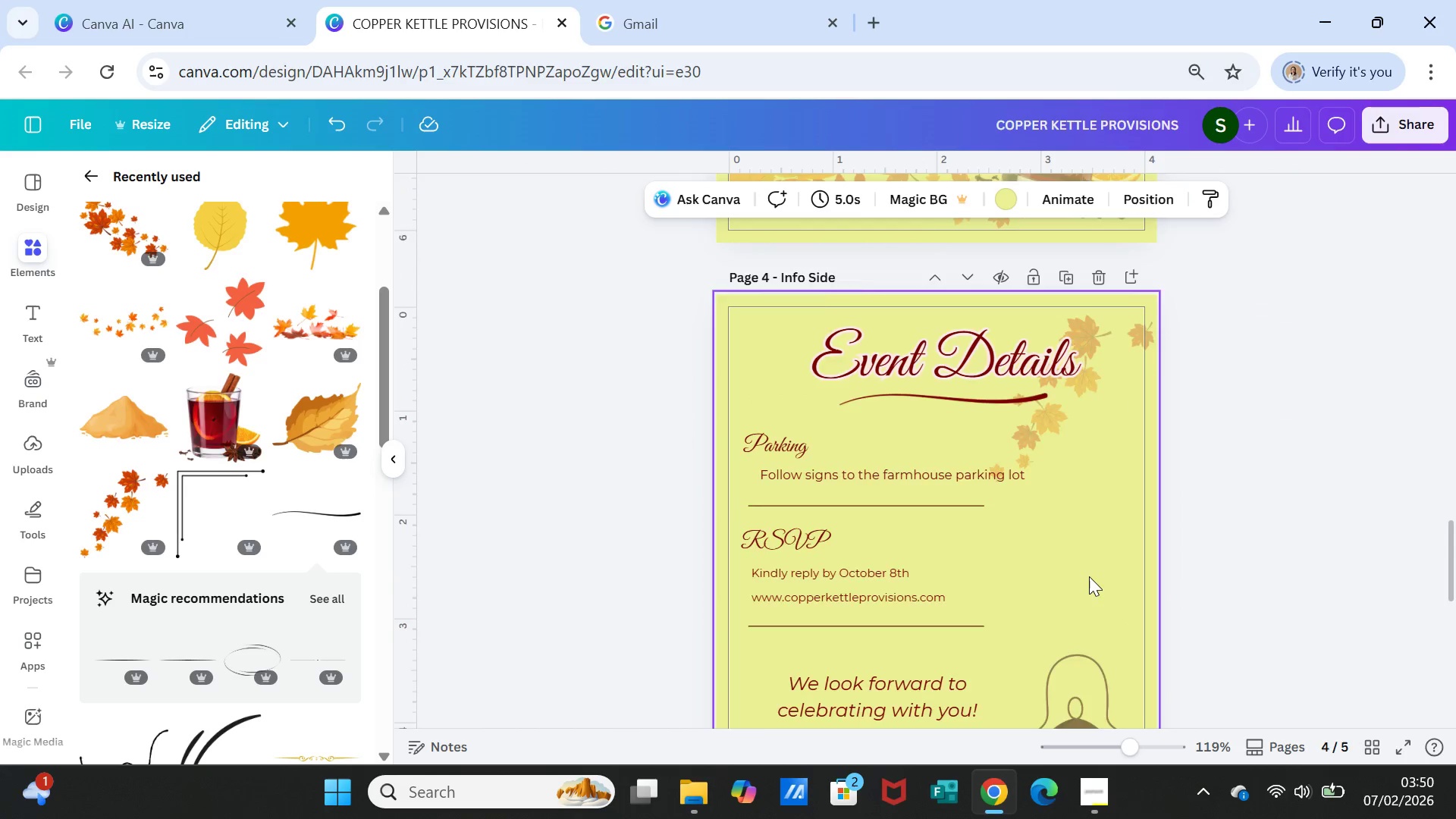 
scroll: coordinate [1080, 574], scroll_direction: down, amount: 6.0
 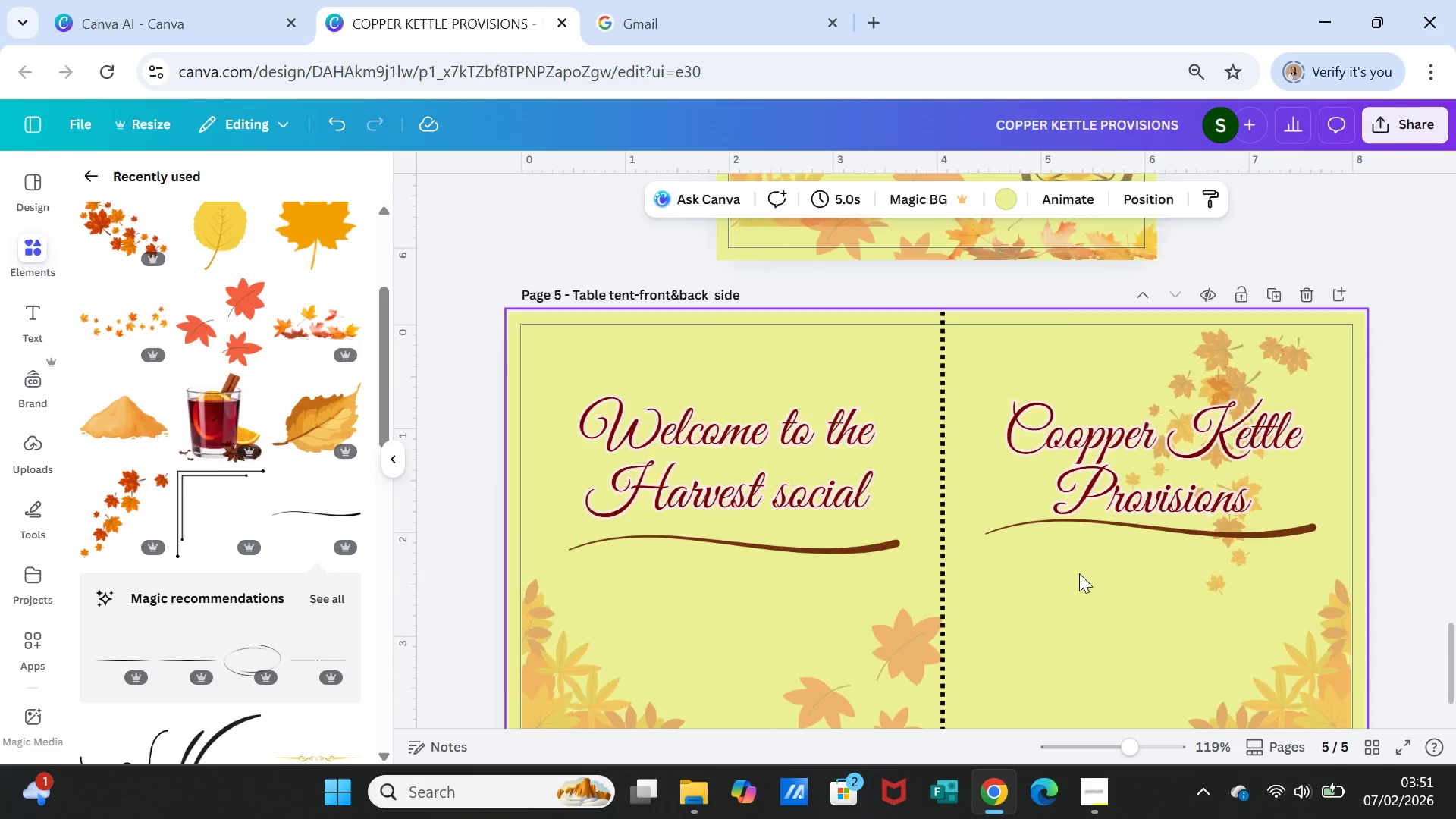 
scroll: coordinate [1079, 573], scroll_direction: up, amount: 4.0
 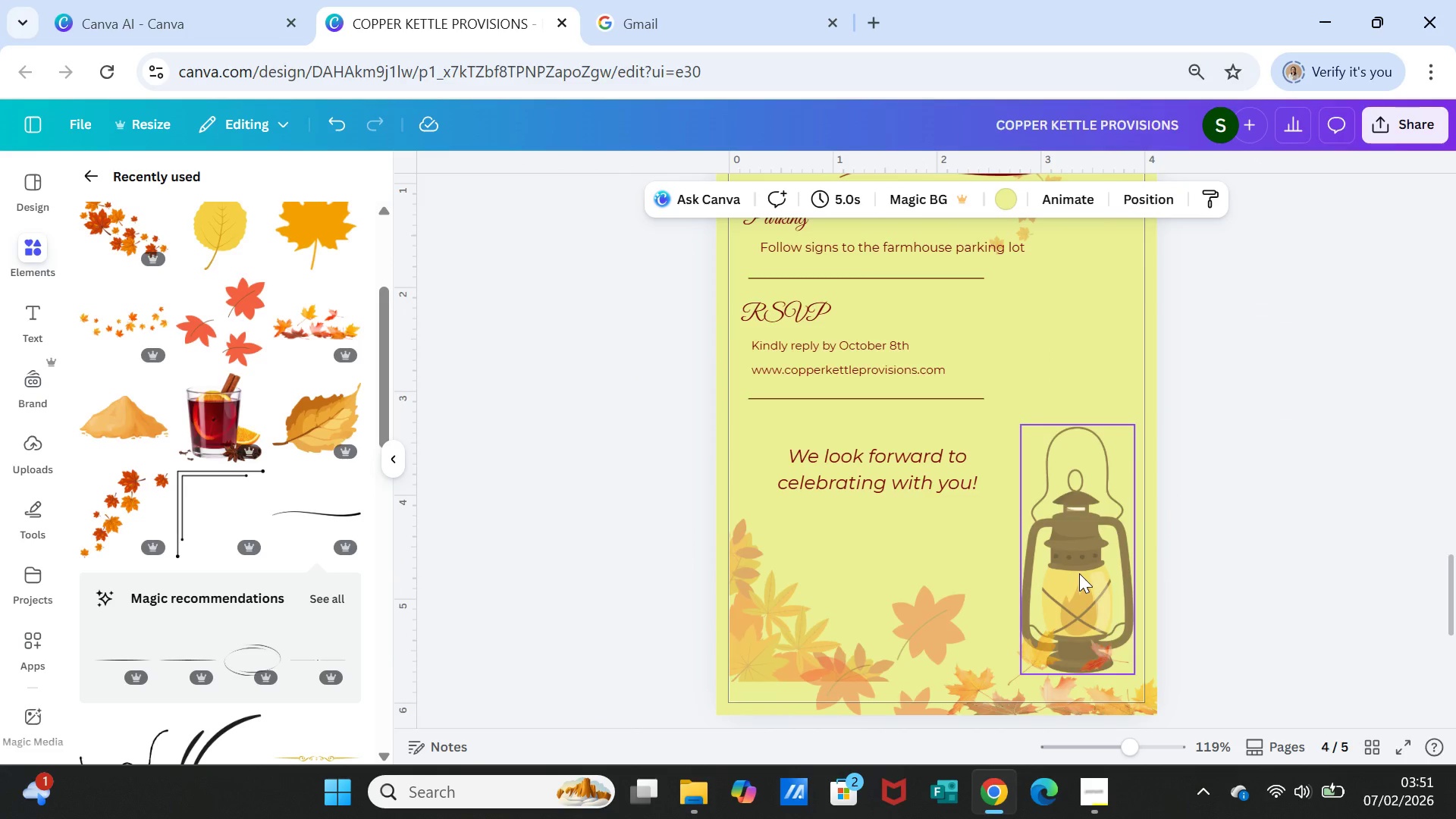 
scroll: coordinate [1079, 573], scroll_direction: down, amount: 3.0
 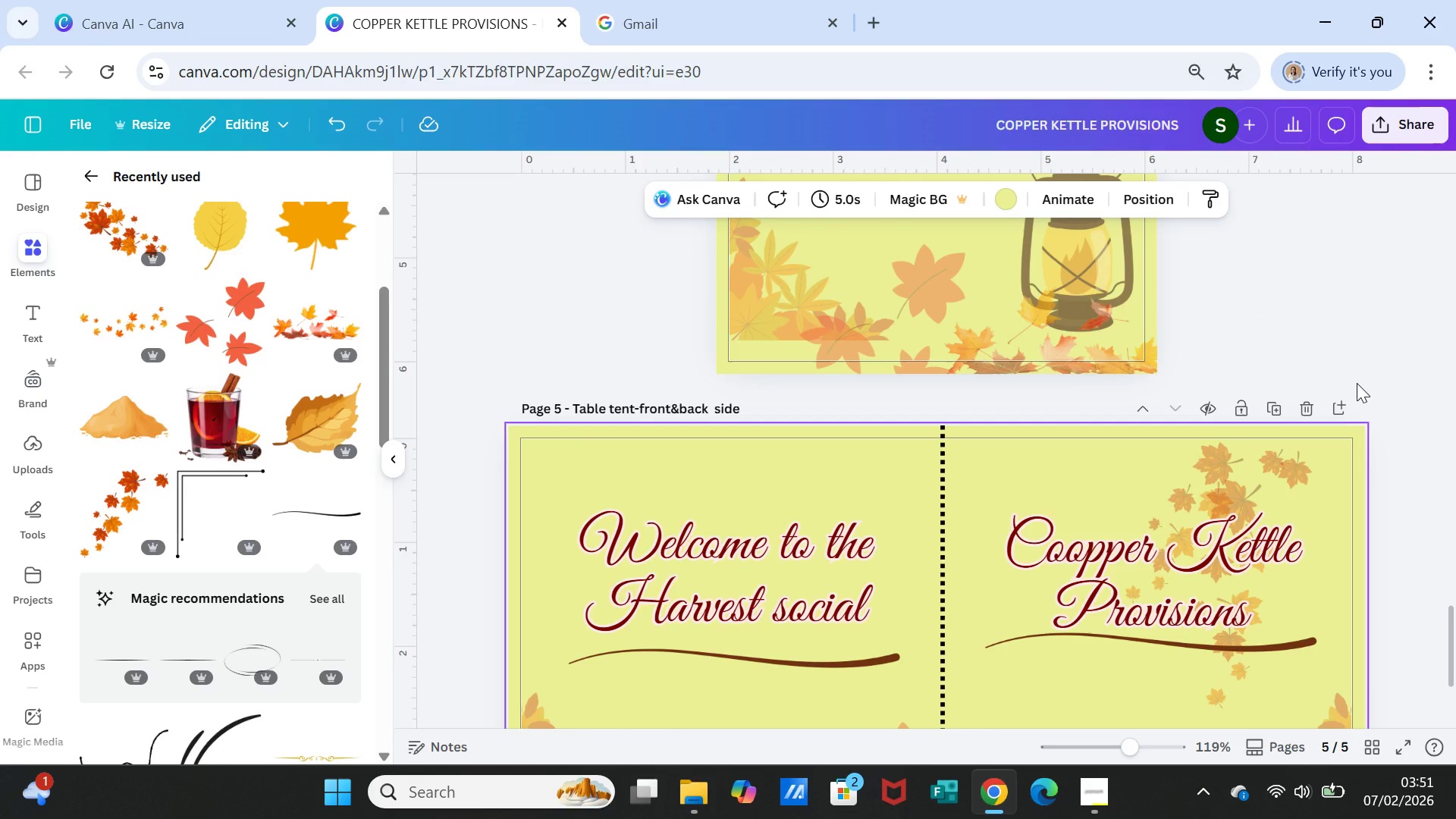 
scroll: coordinate [1355, 383], scroll_direction: up, amount: 11.0
 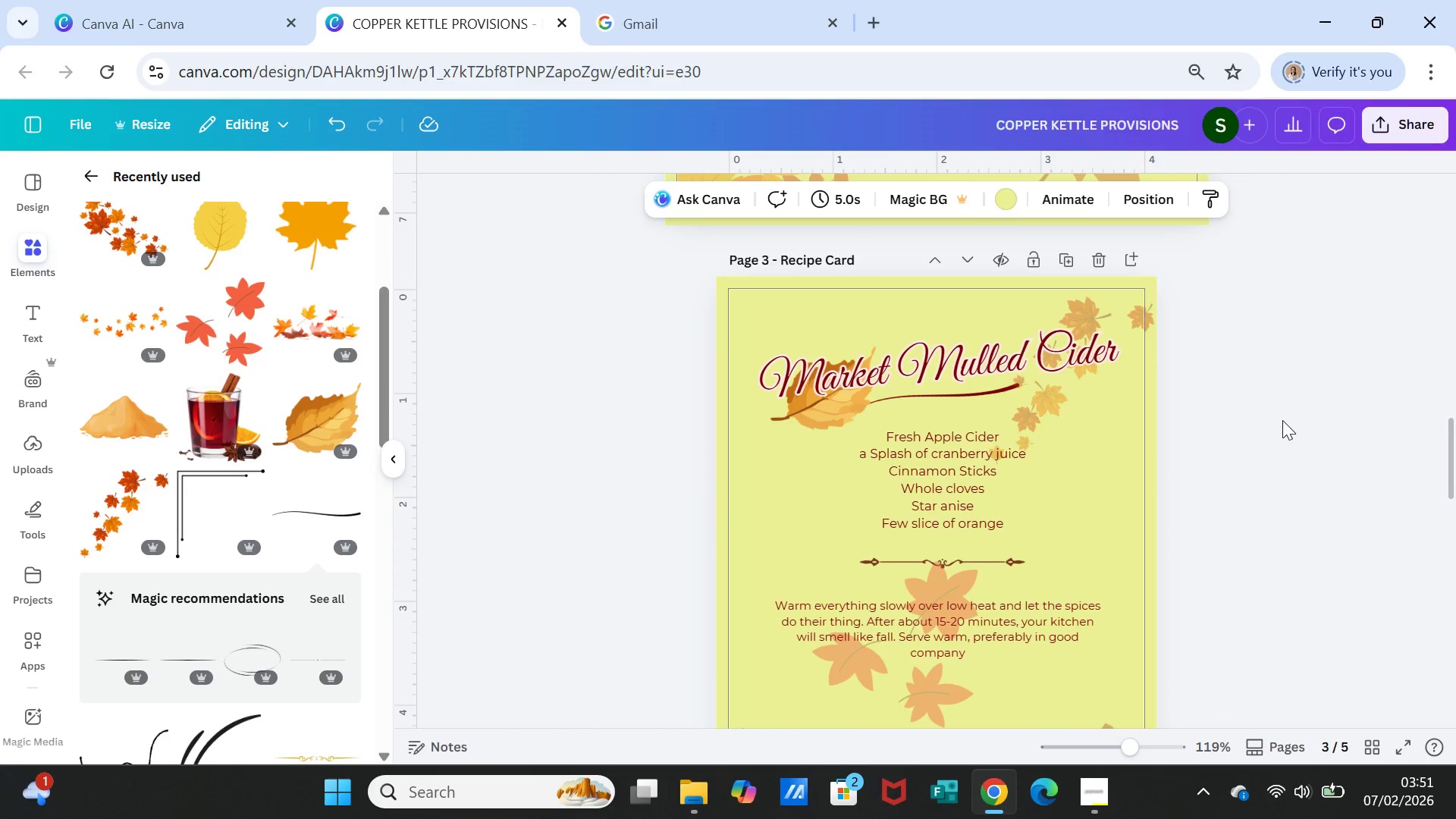 
scroll: coordinate [1282, 422], scroll_direction: down, amount: 5.0
 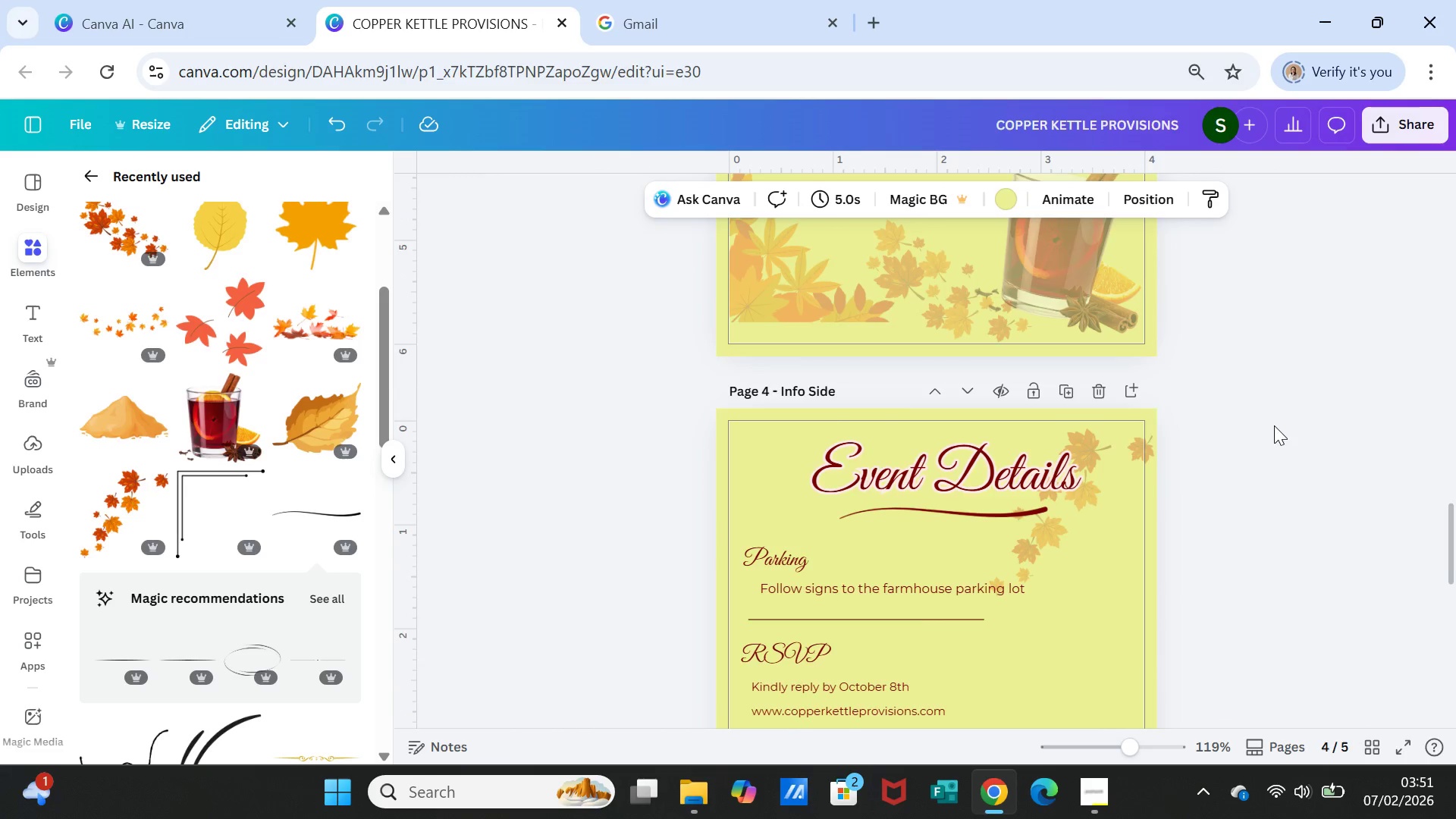 
scroll: coordinate [1272, 425], scroll_direction: up, amount: 5.0
 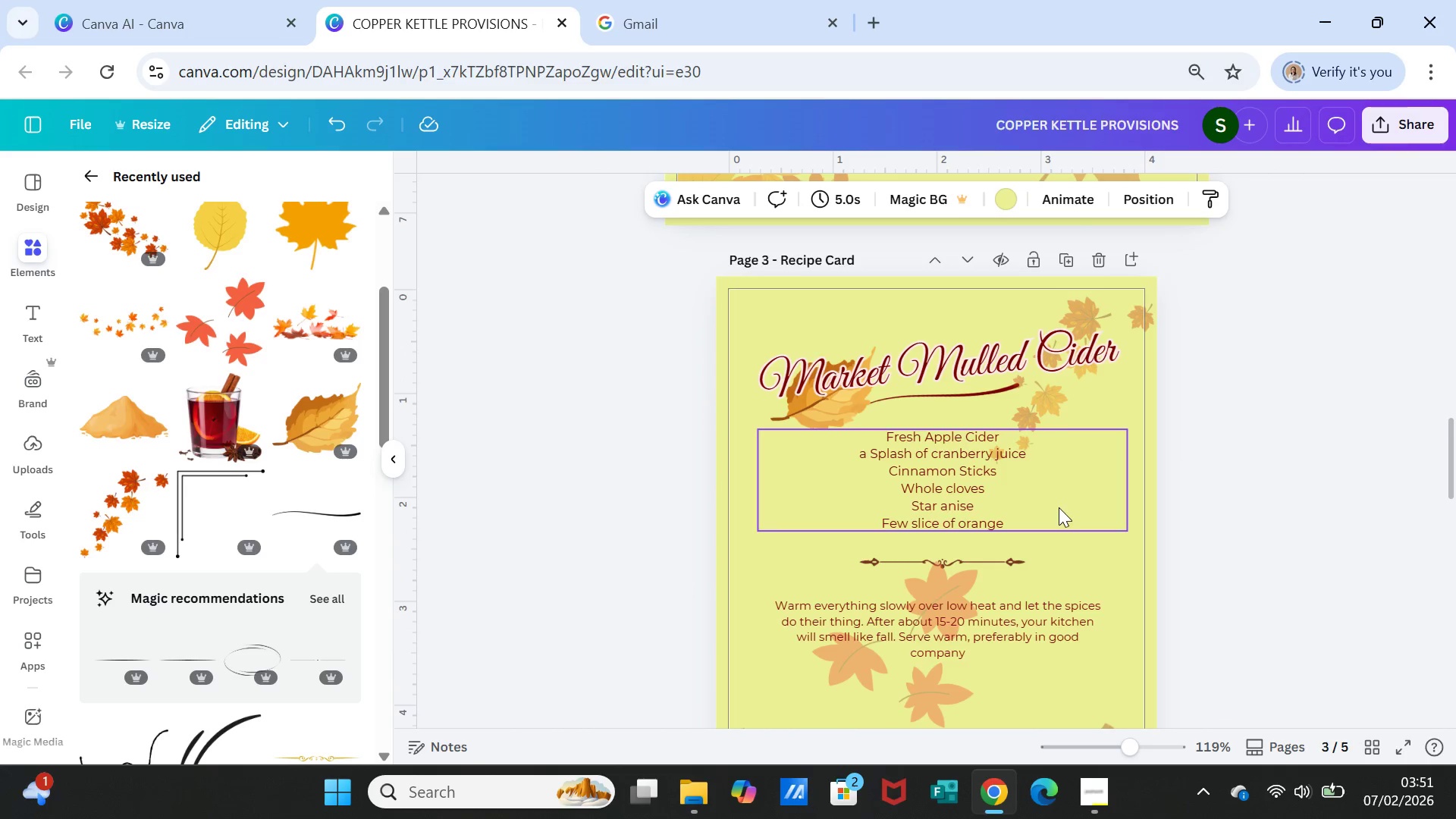 
mouse_move([964, 398])
 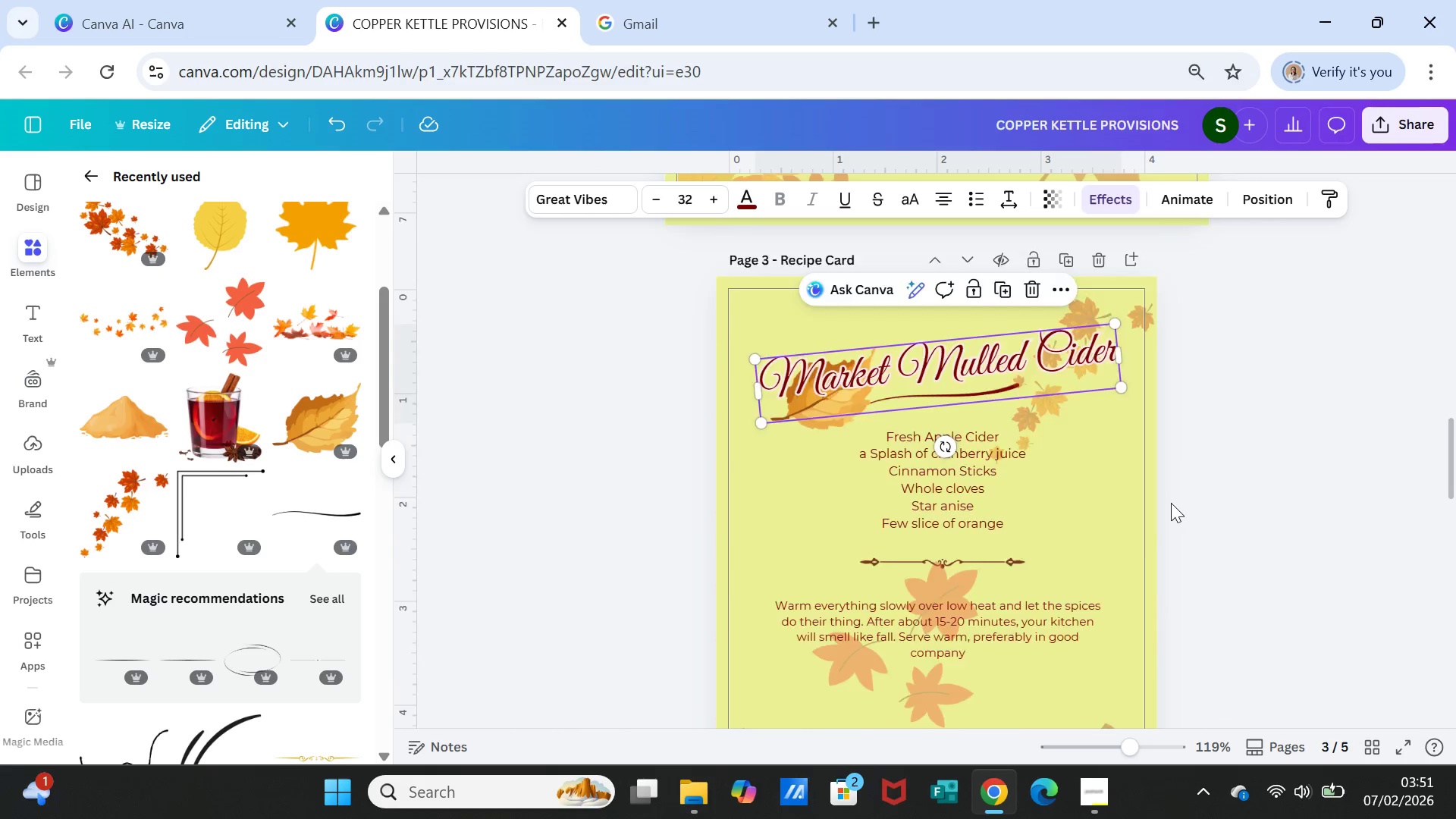 
scroll: coordinate [1156, 486], scroll_direction: up, amount: 18.0
 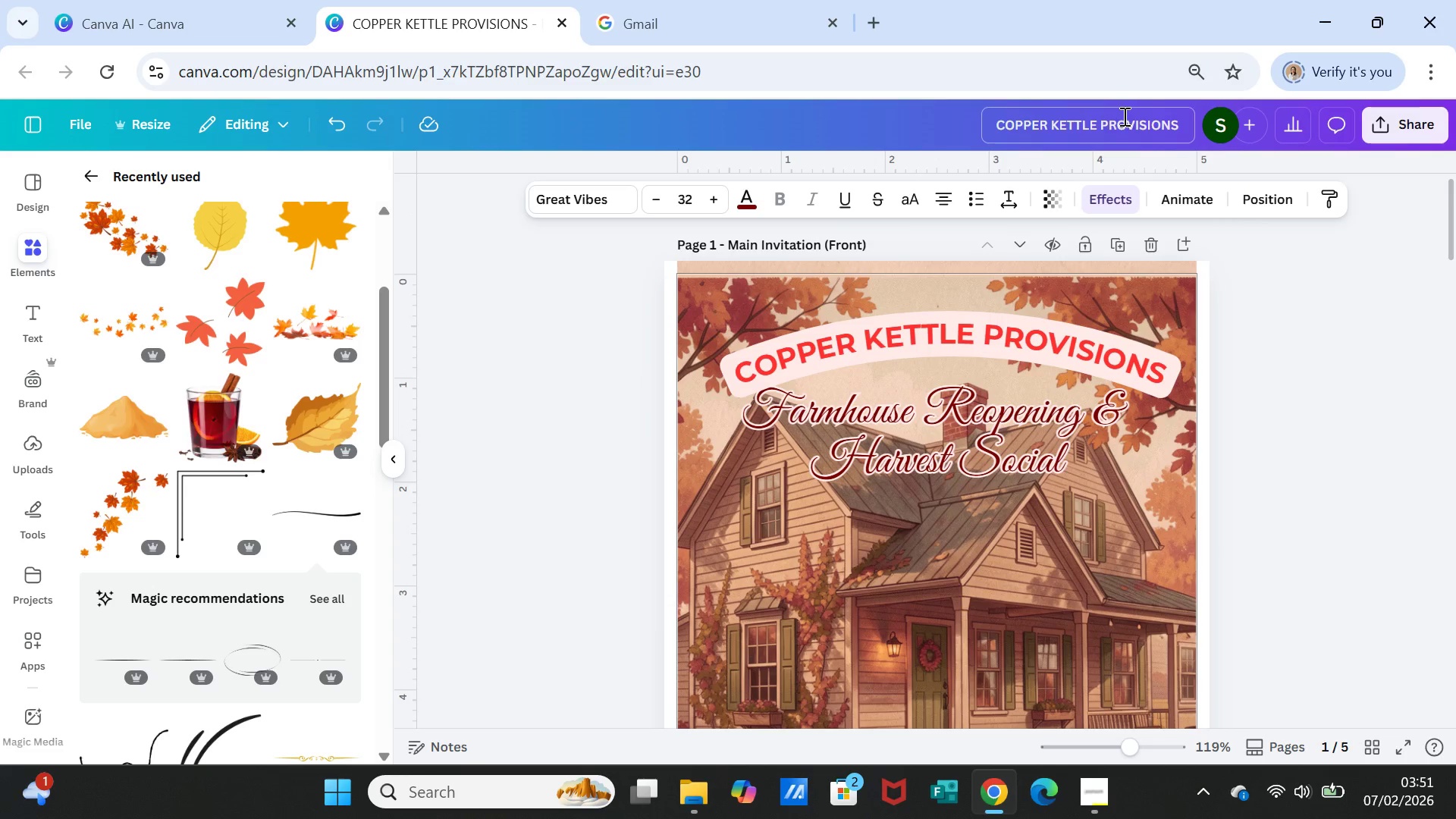 
left_click([1287, 372])
 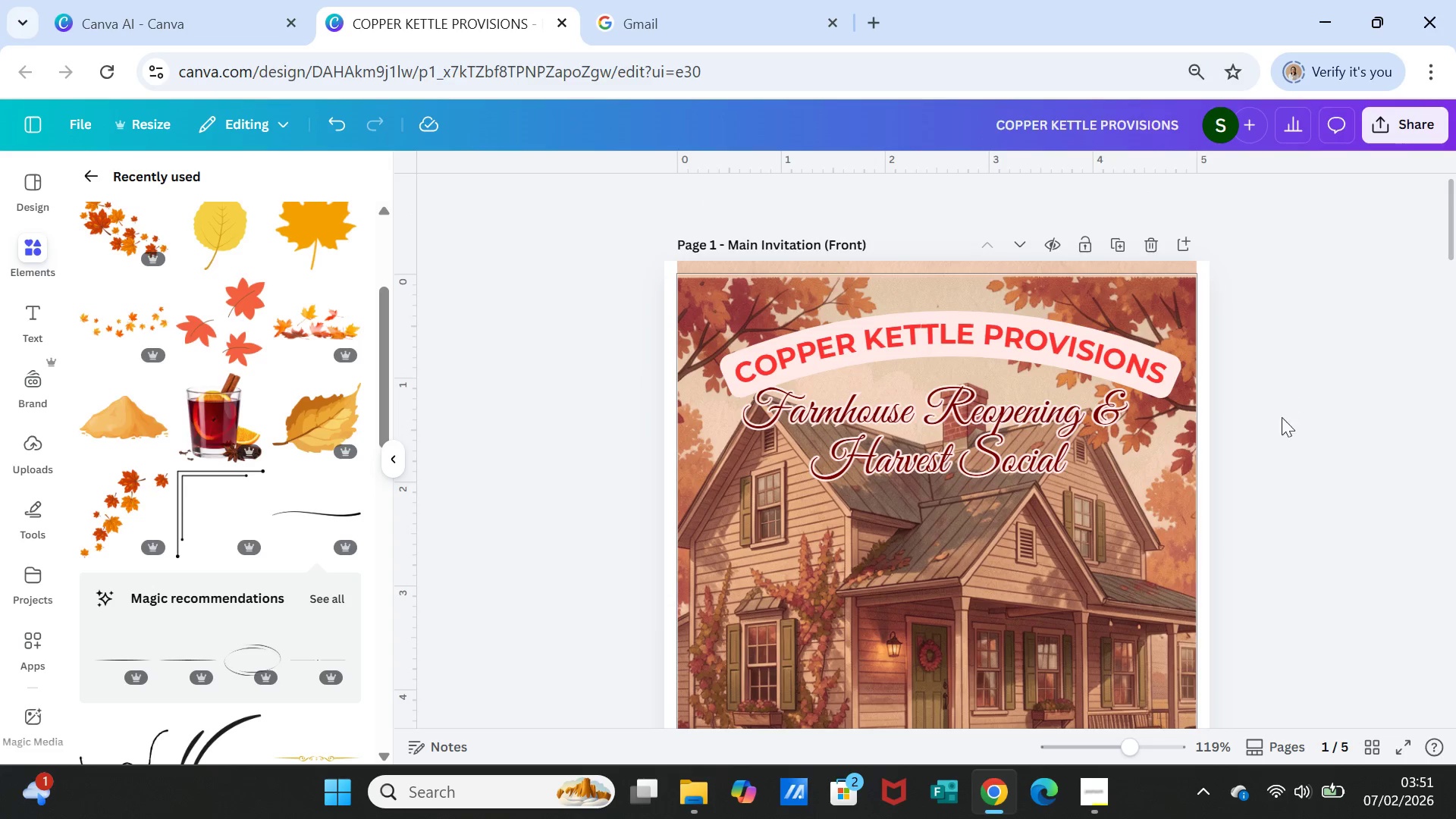 
scroll: coordinate [1277, 438], scroll_direction: down, amount: 4.0
 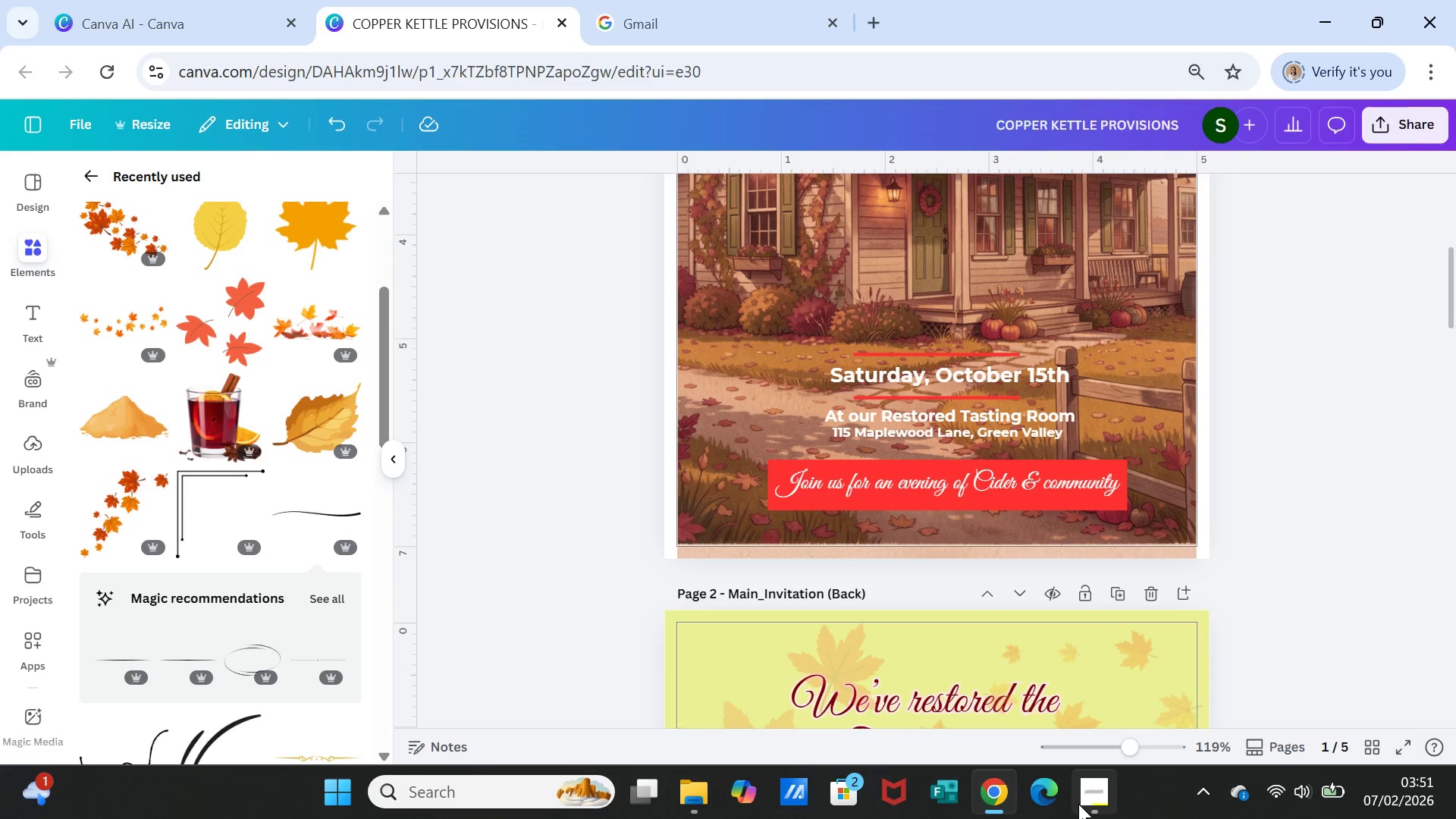 
left_click([1094, 794])